 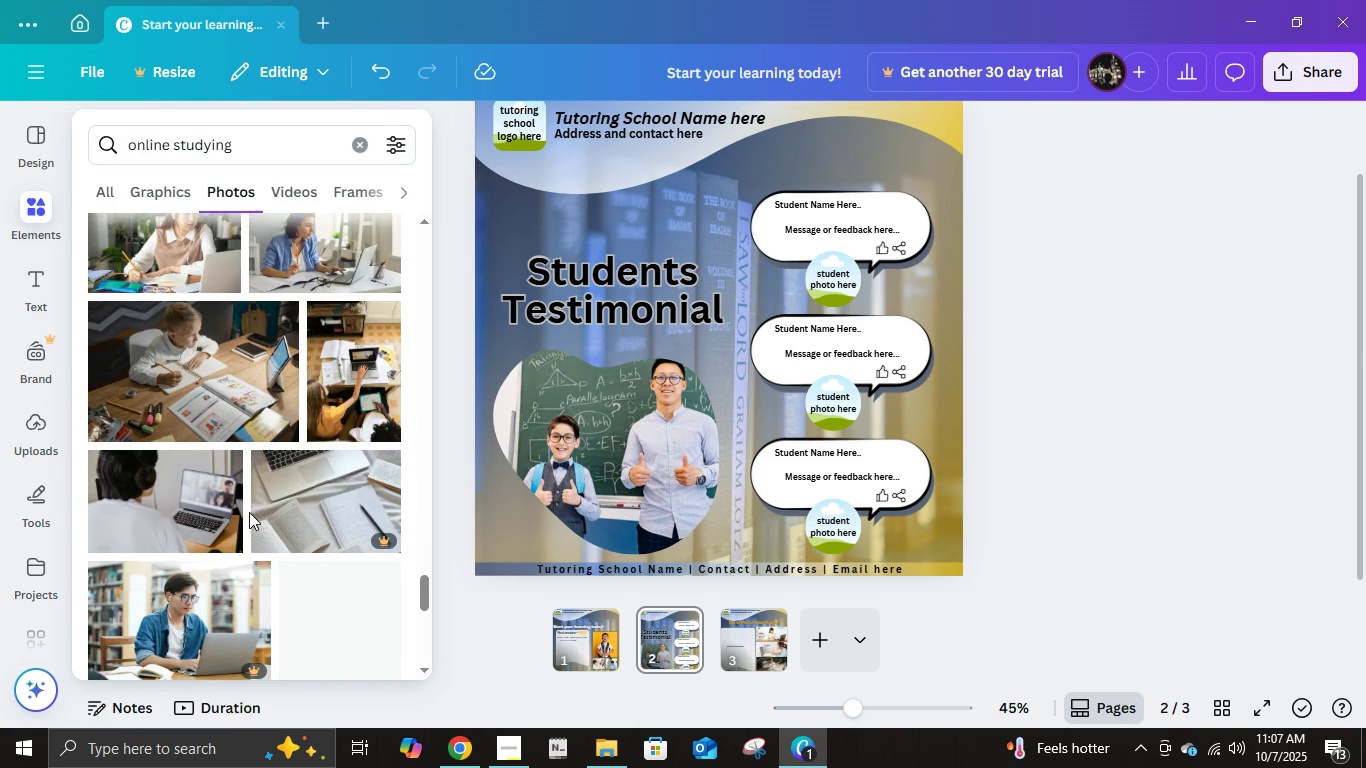 
scroll: coordinate [331, 546], scroll_direction: down, amount: 11.0
 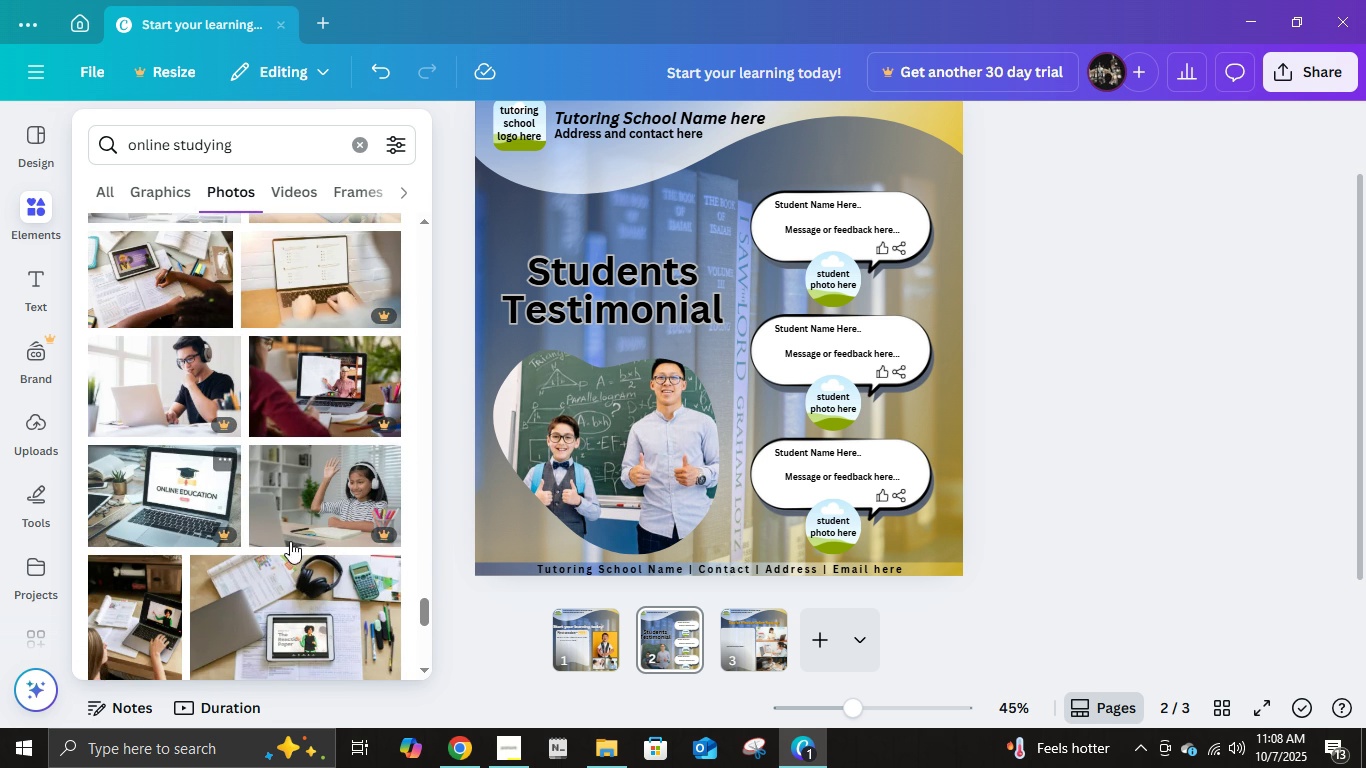 
scroll: coordinate [292, 546], scroll_direction: down, amount: 4.0
 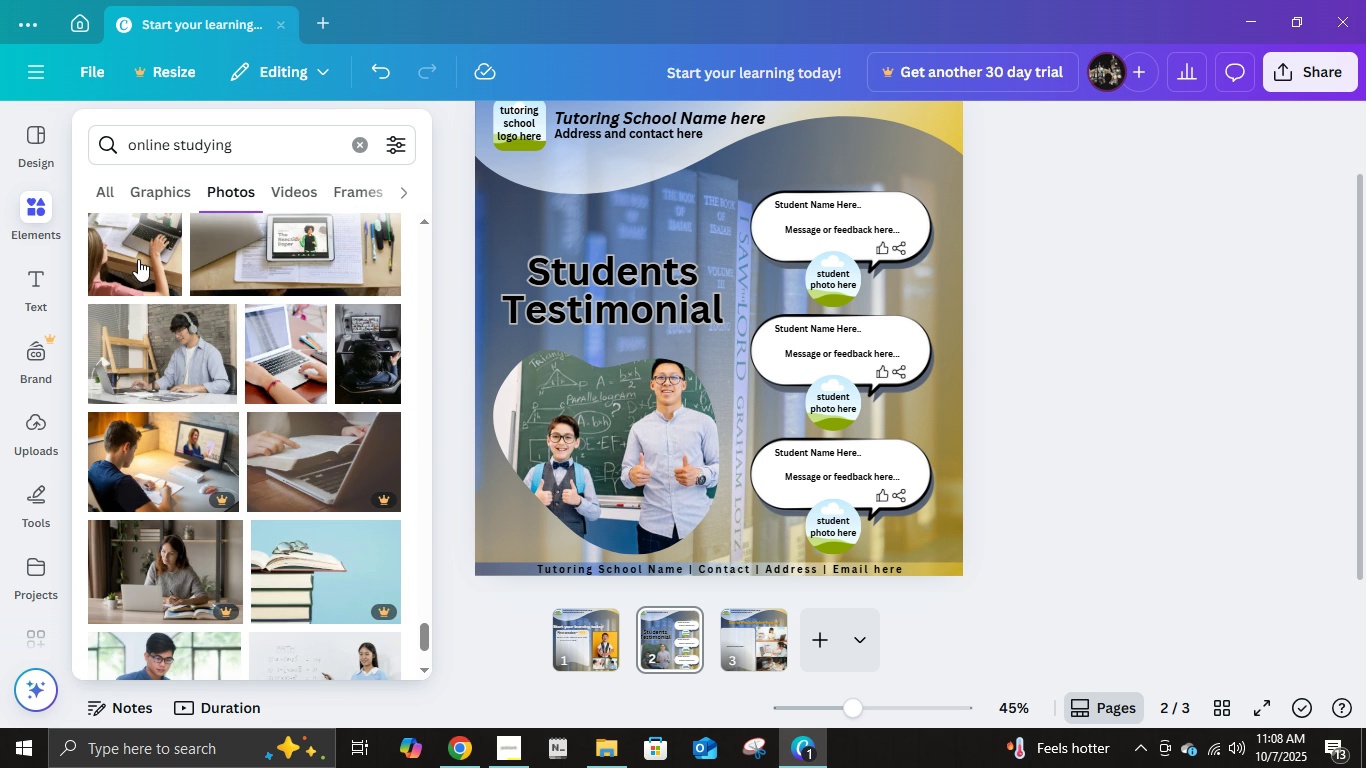 
left_click([138, 259])
 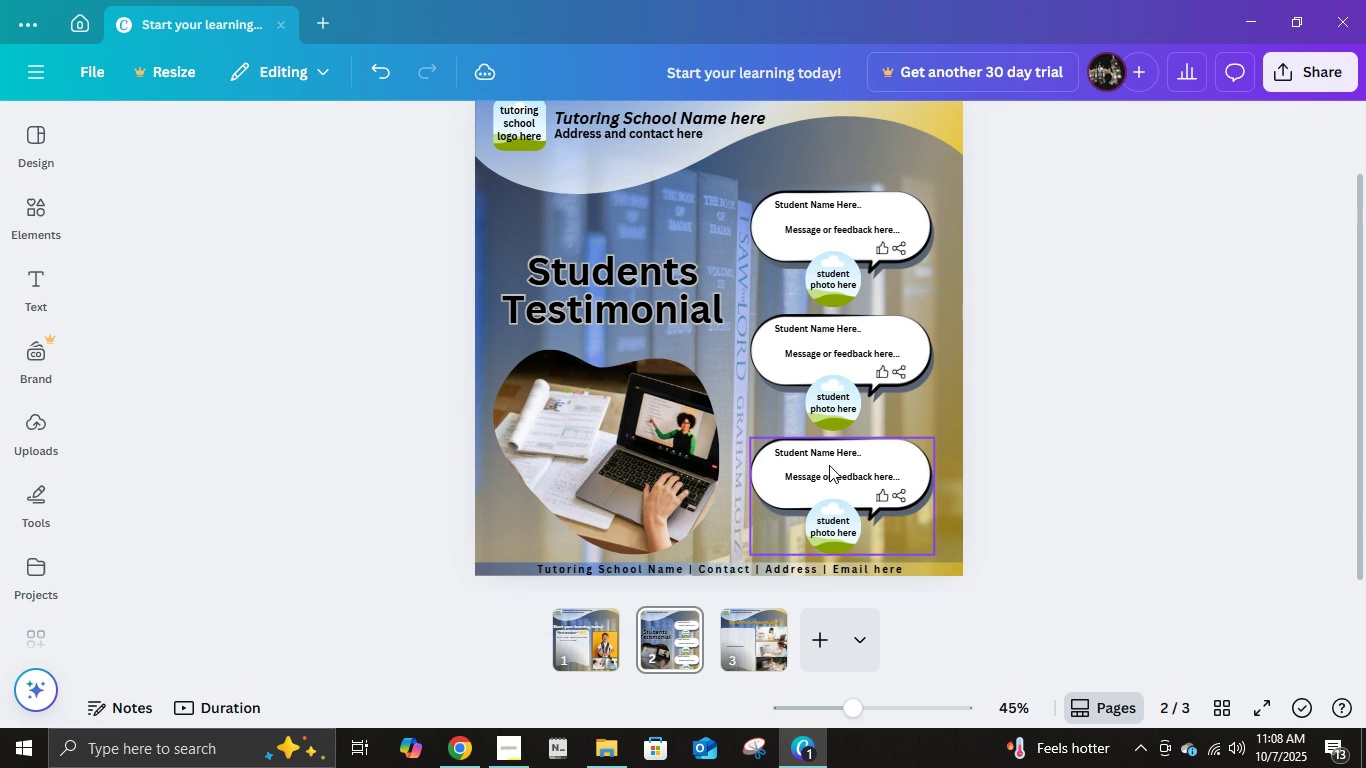 
left_click([1148, 440])
 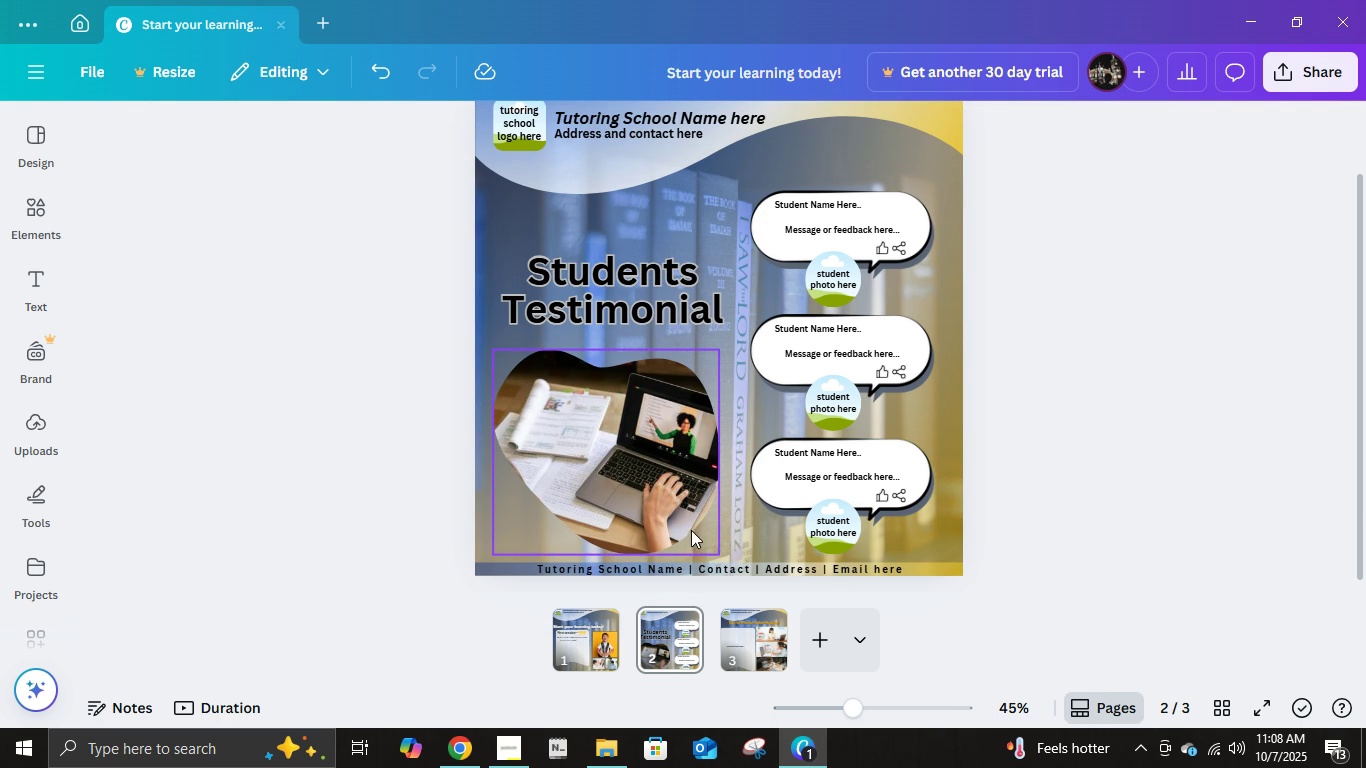 
double_click([656, 498])
 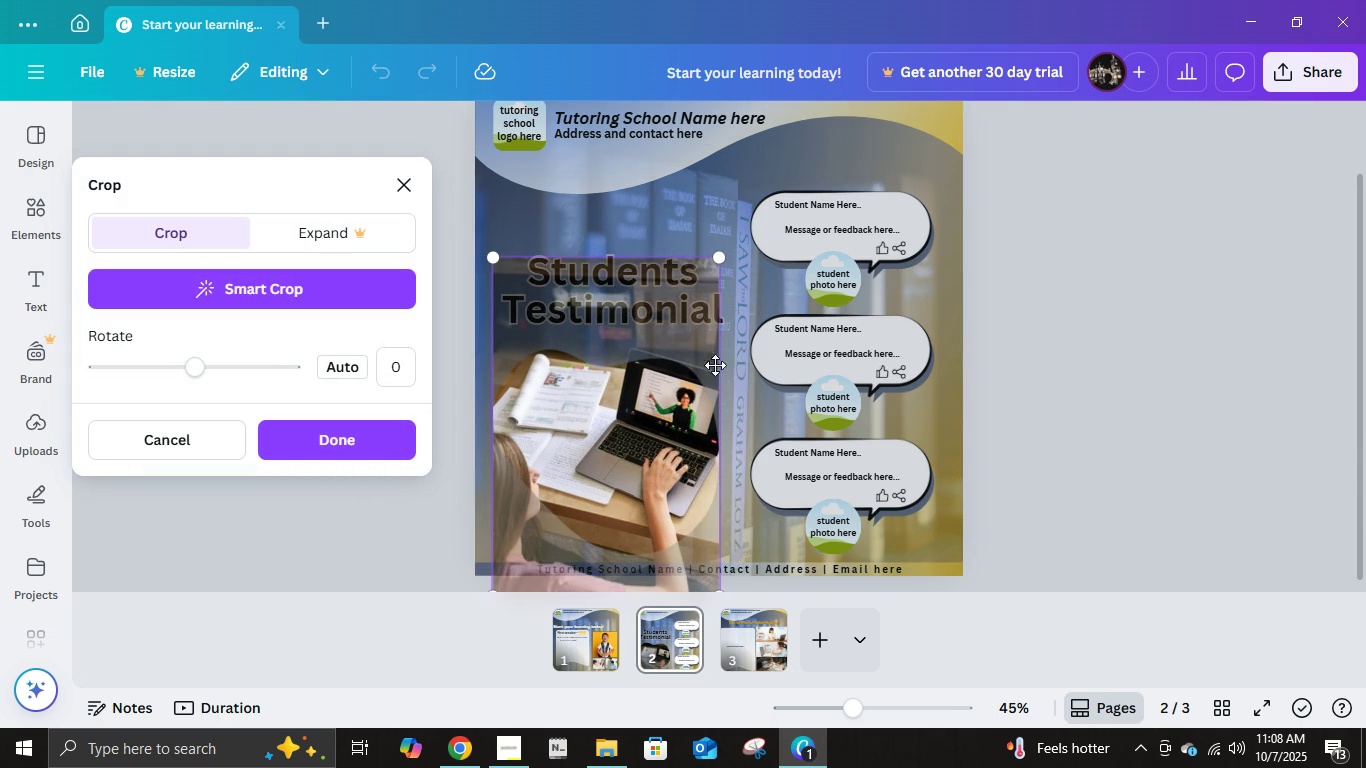 
left_click([1000, 389])
 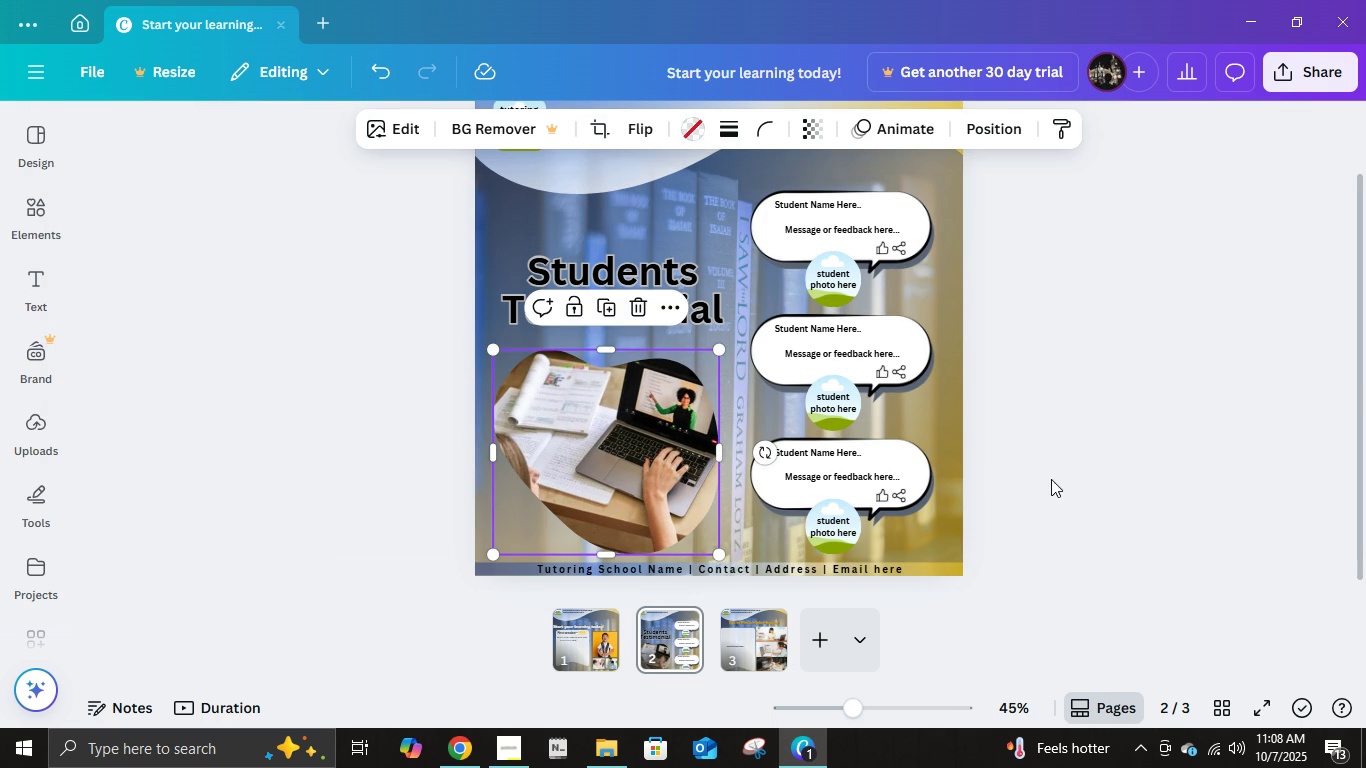 
left_click([1051, 473])
 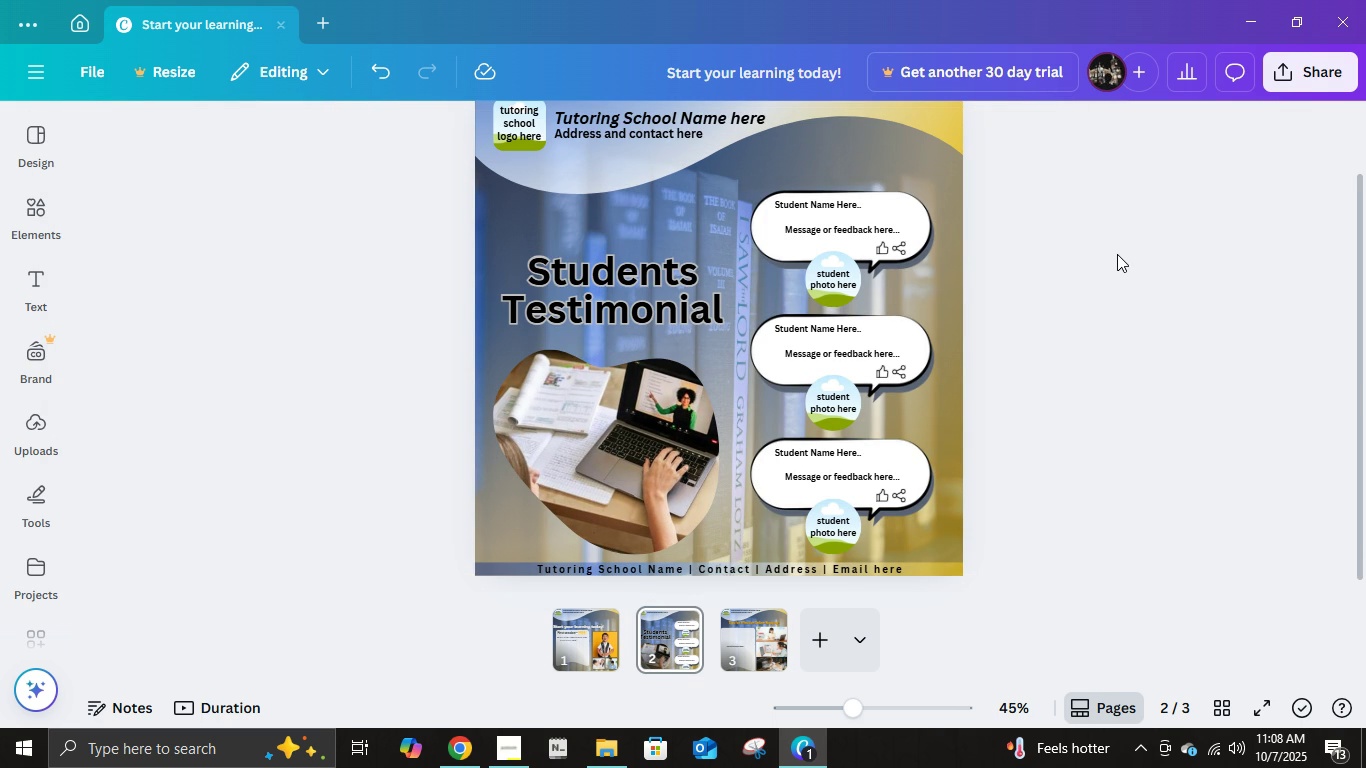 
left_click([1312, 88])
 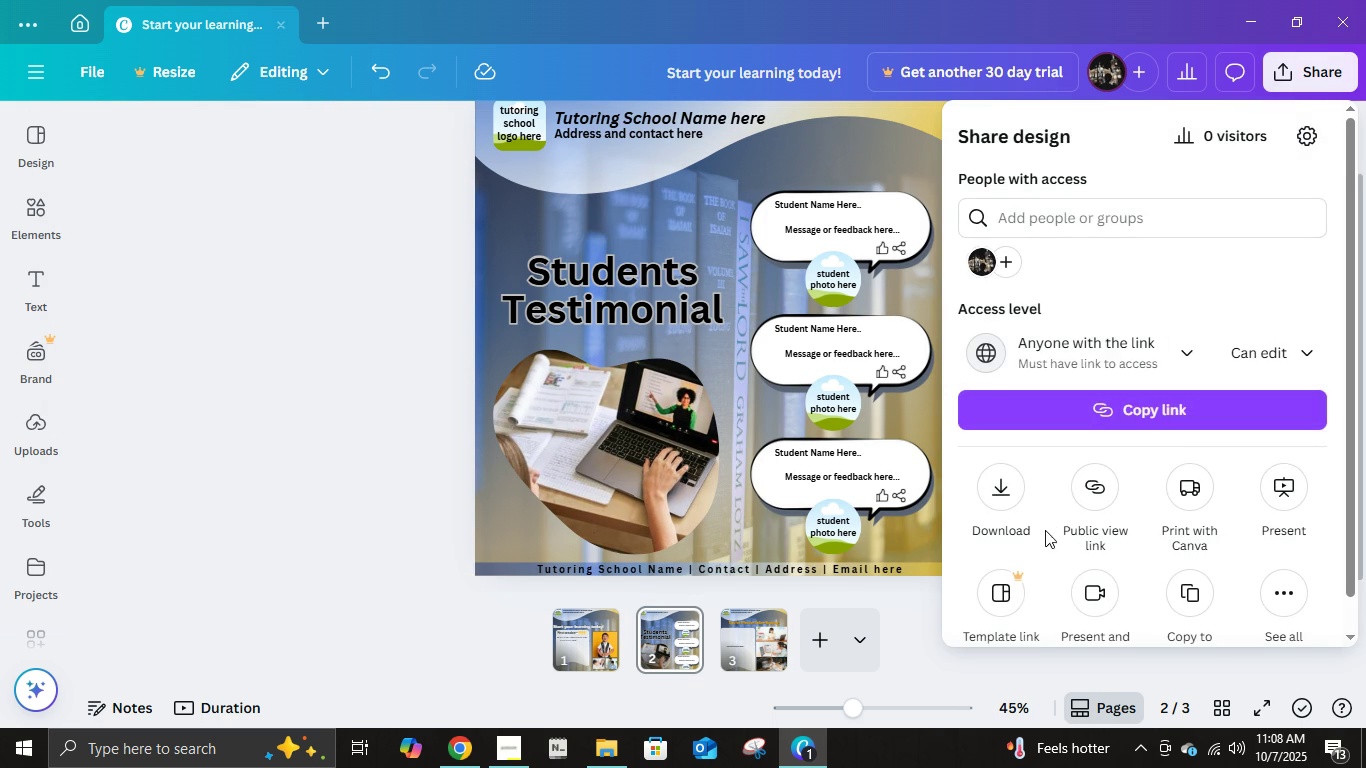 
left_click([1031, 494])
 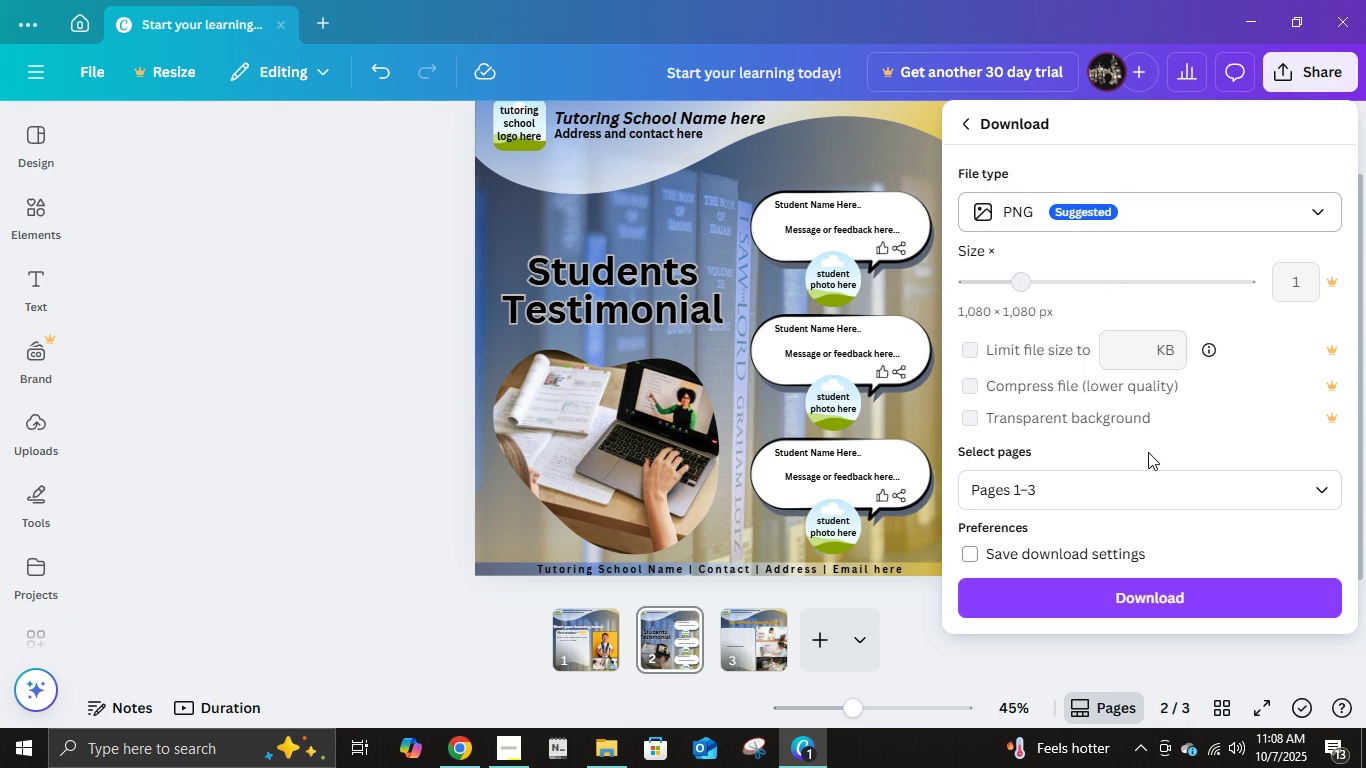 
left_click([1154, 490])
 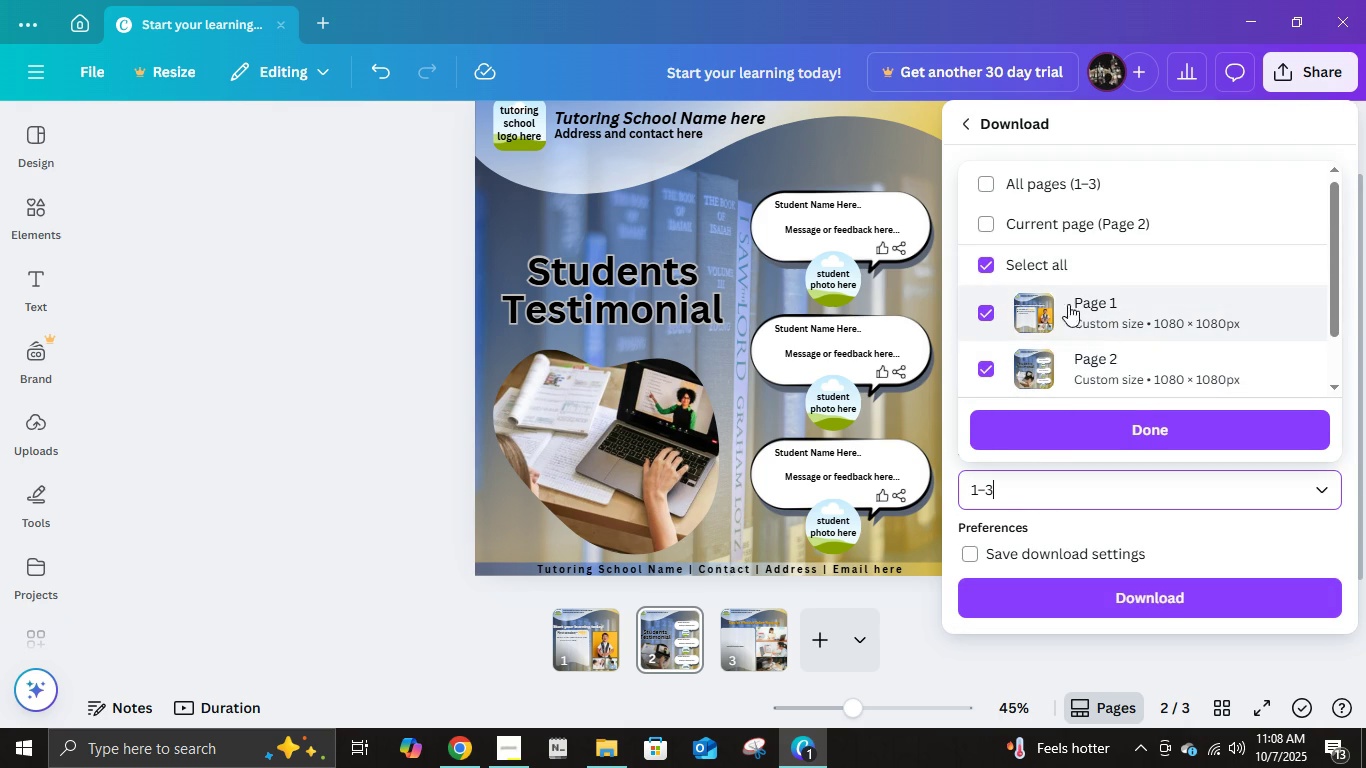 